 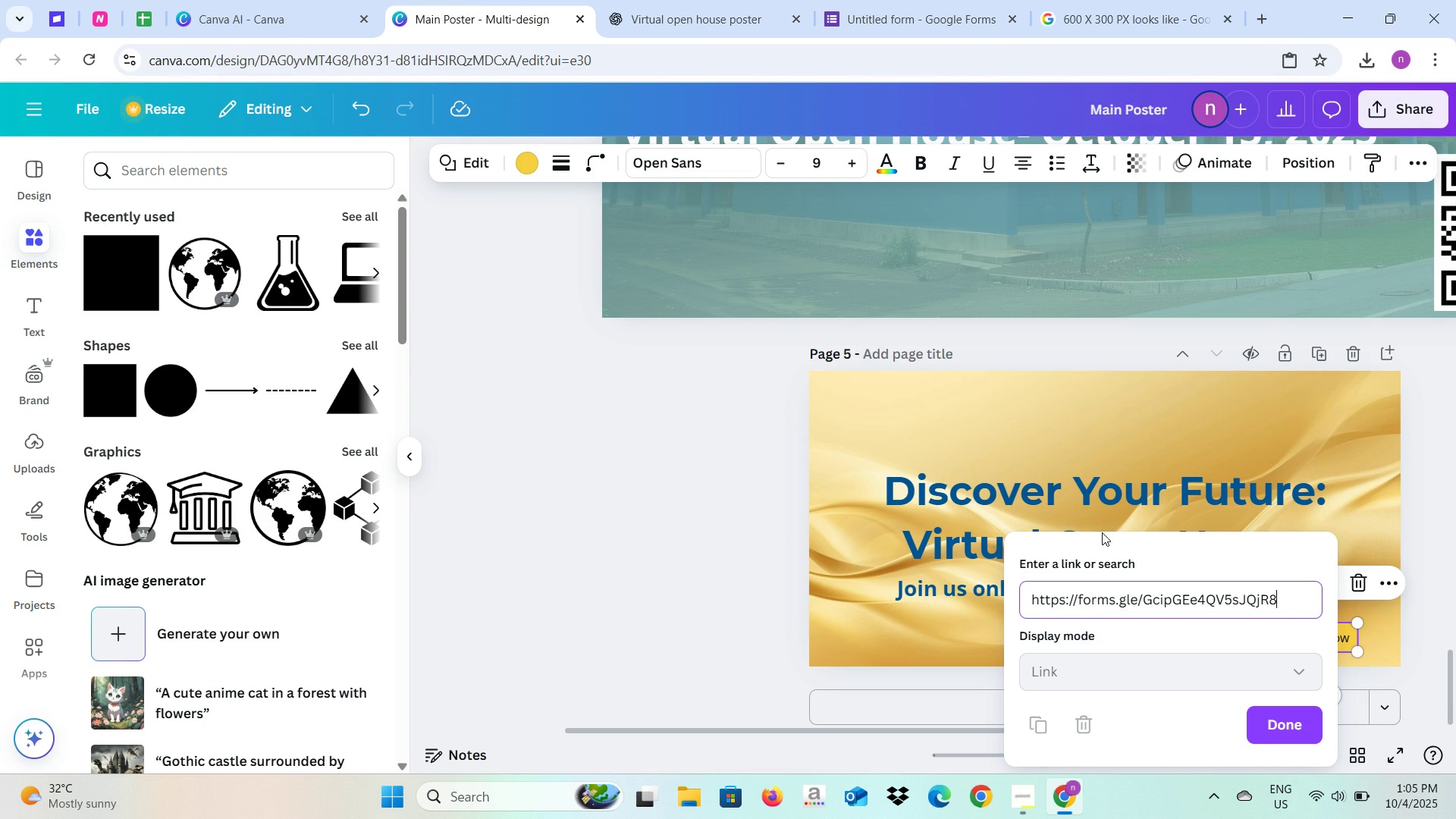 
left_click([1264, 730])
 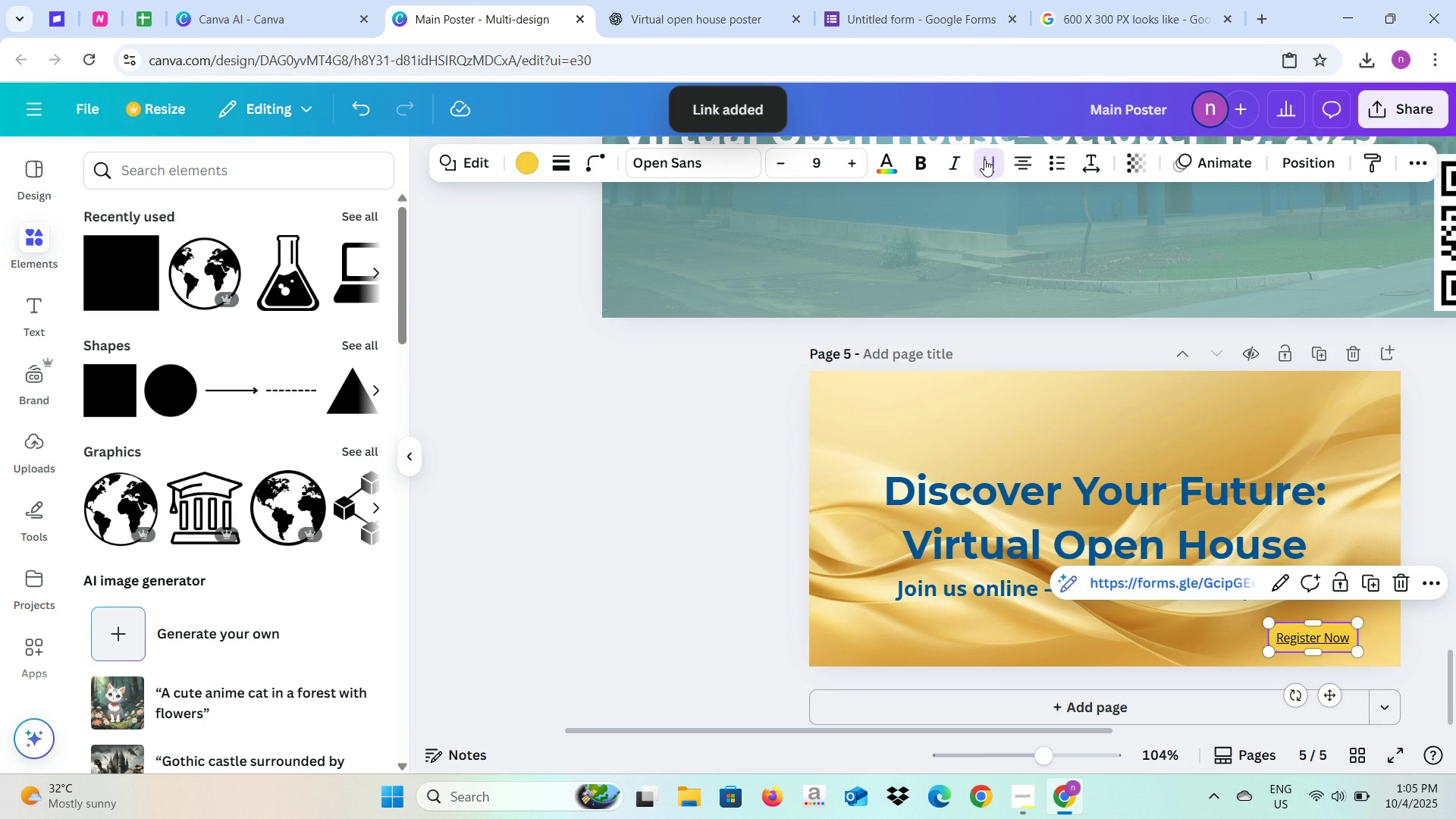 
left_click([714, 466])
 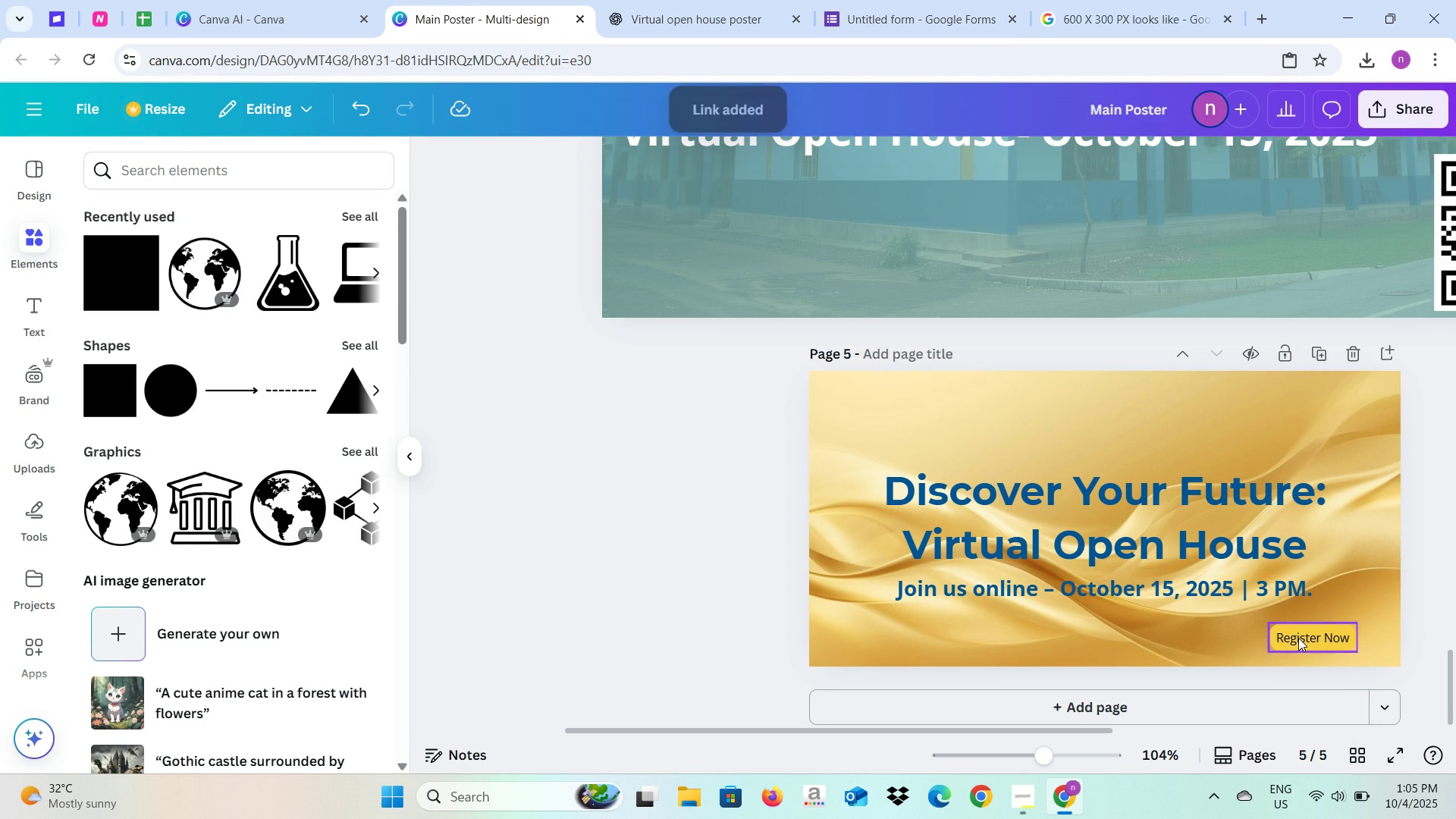 
left_click([1298, 638])
 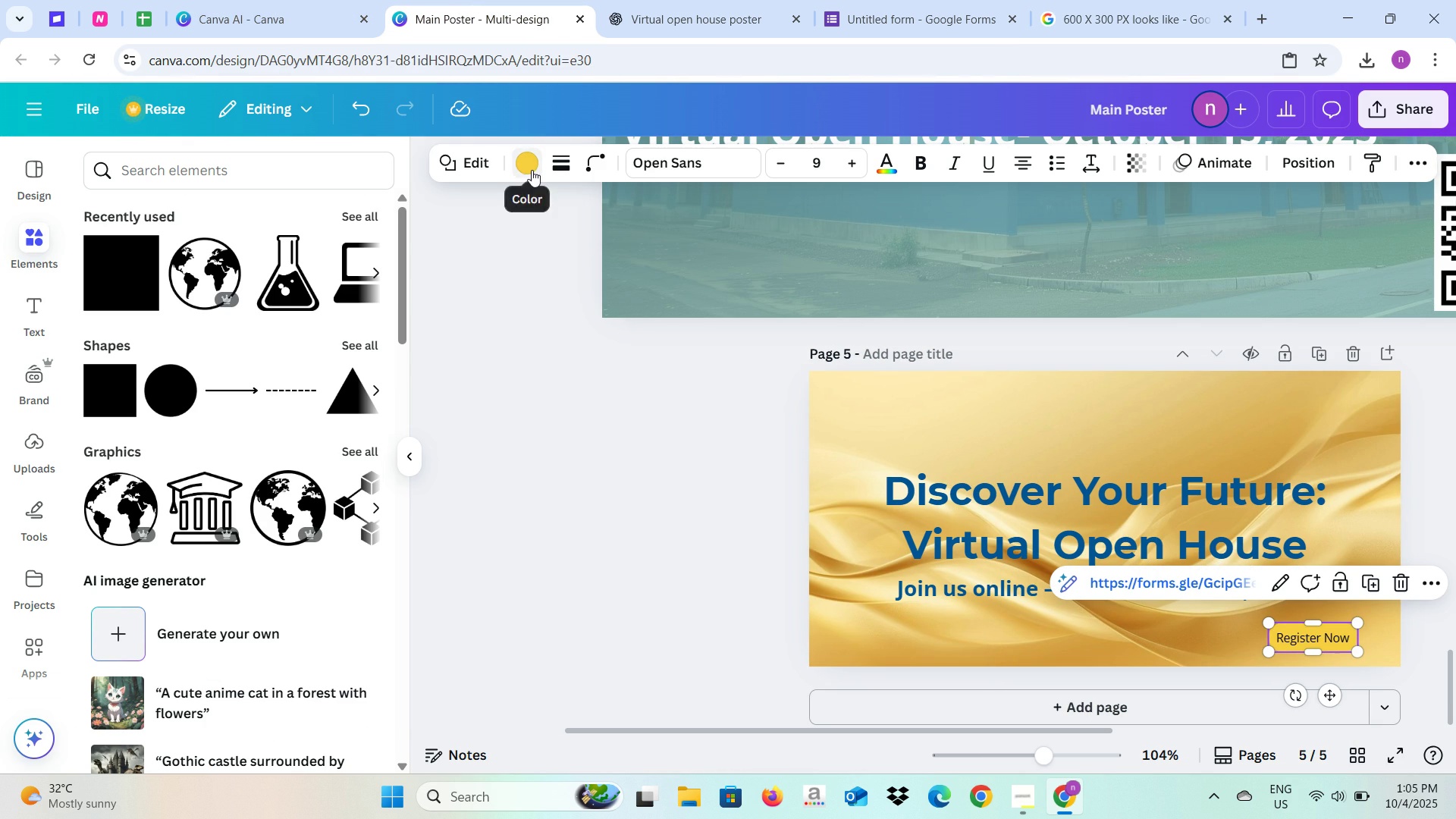 
left_click([532, 170])
 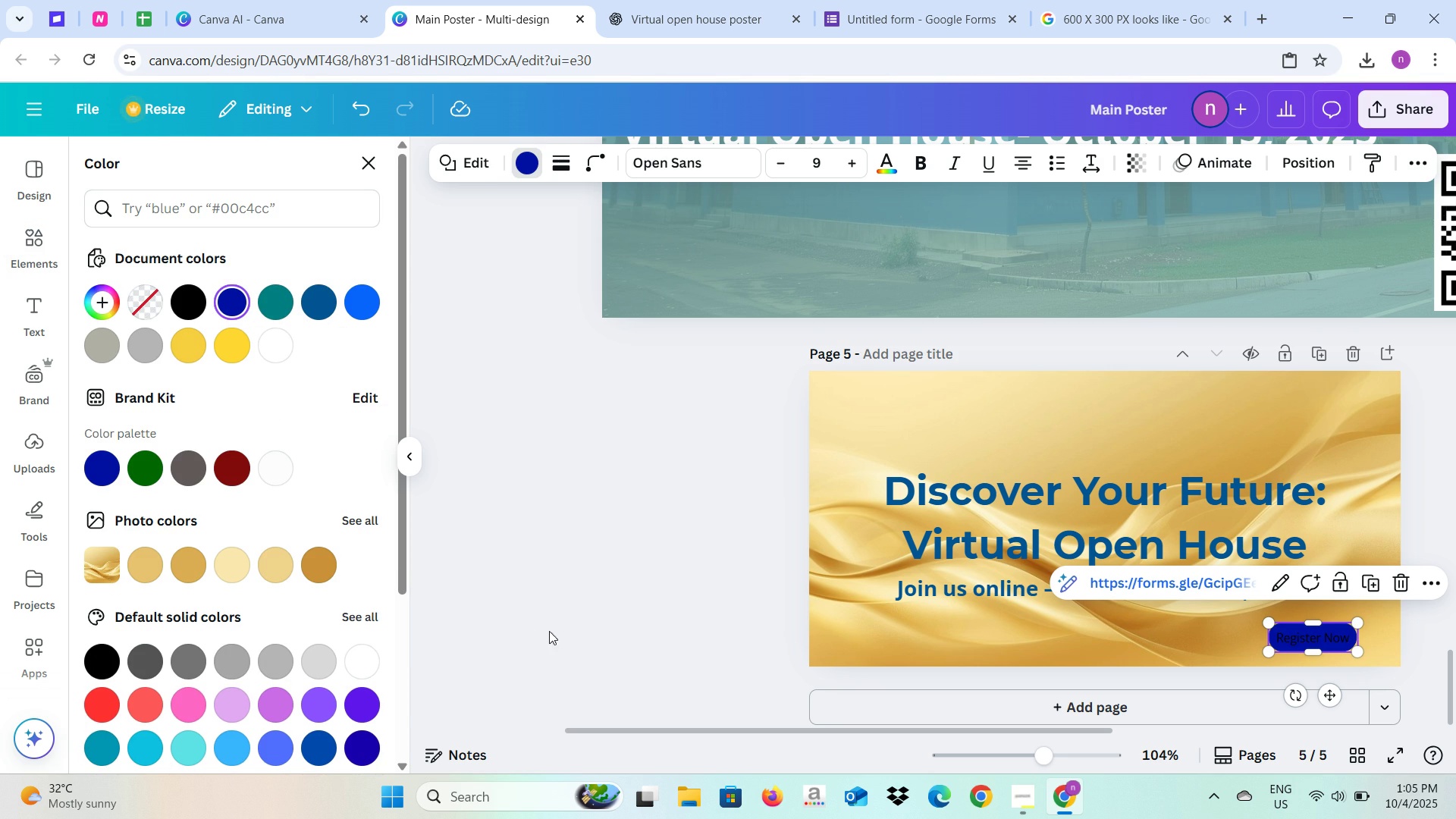 
wait(5.13)
 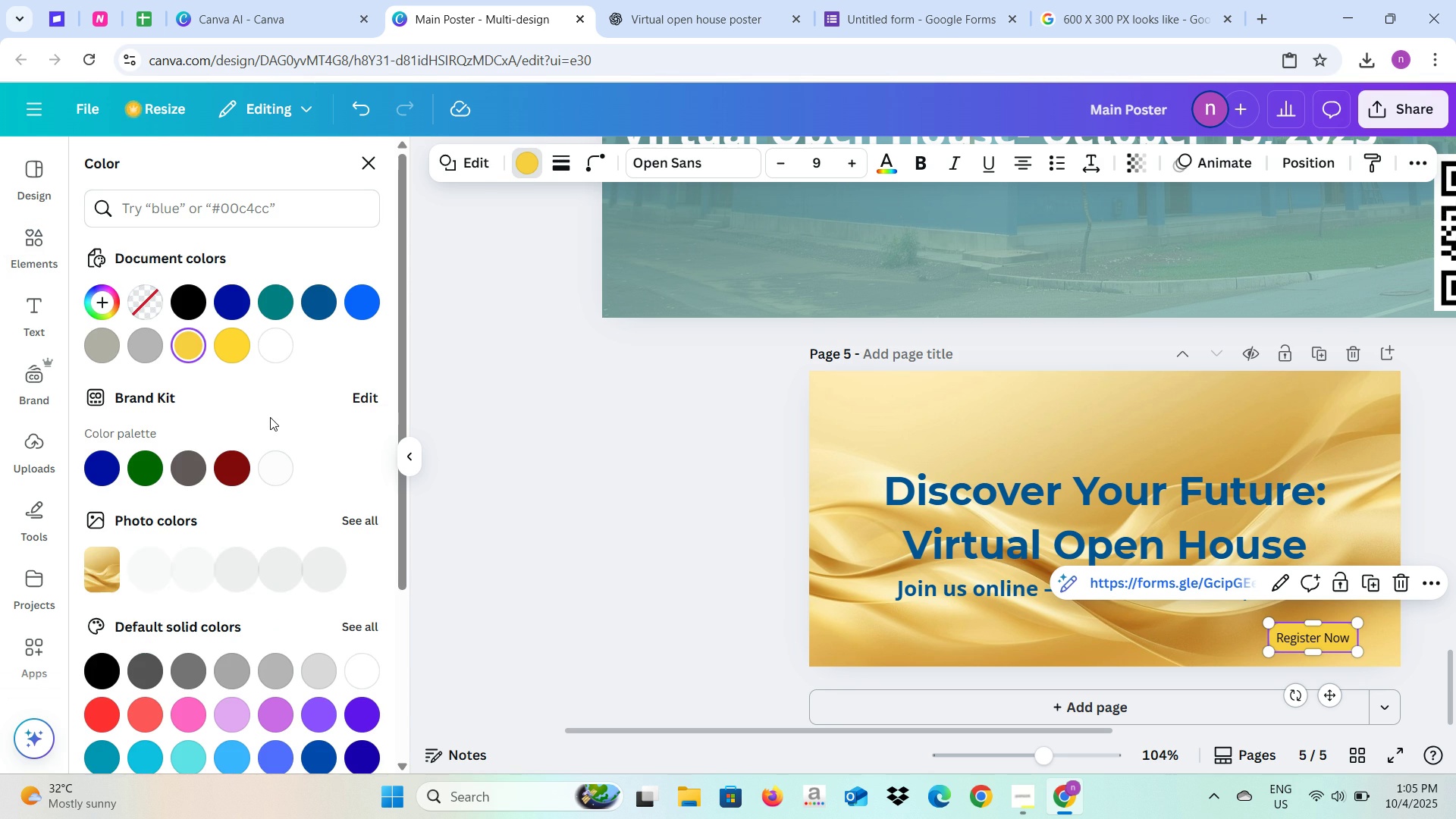 
left_click([1310, 636])
 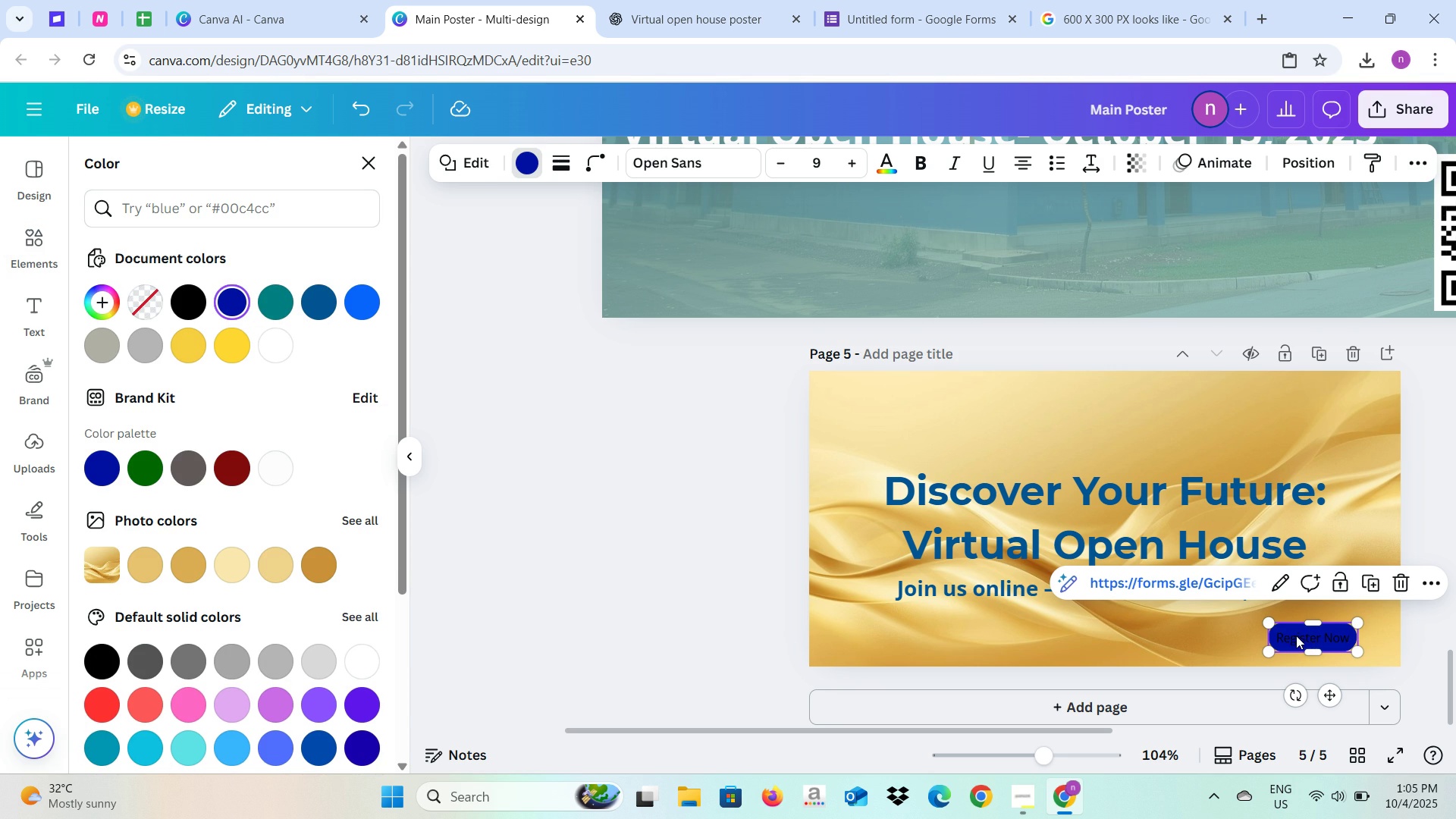 
double_click([1295, 635])